 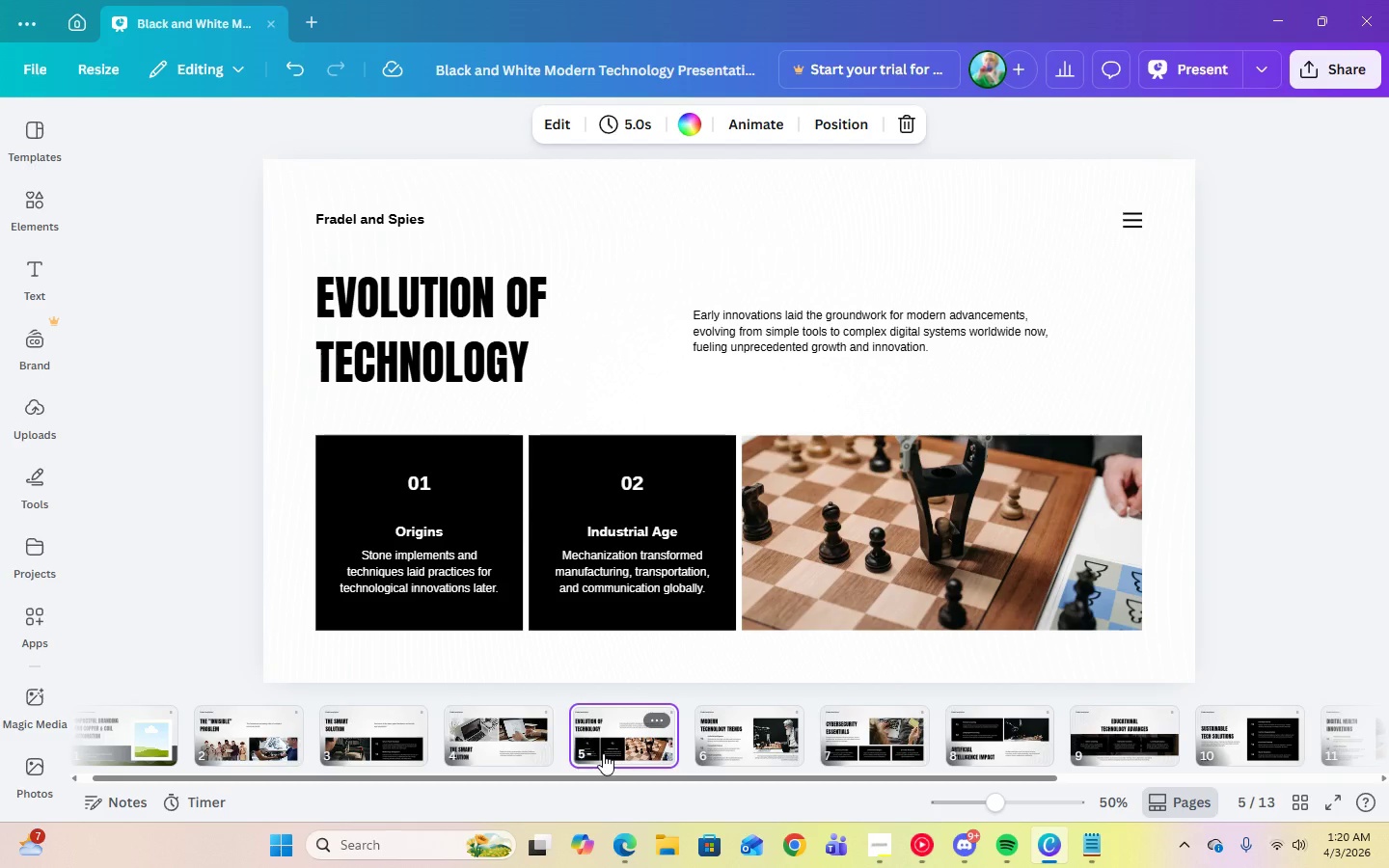 
left_click([744, 740])
 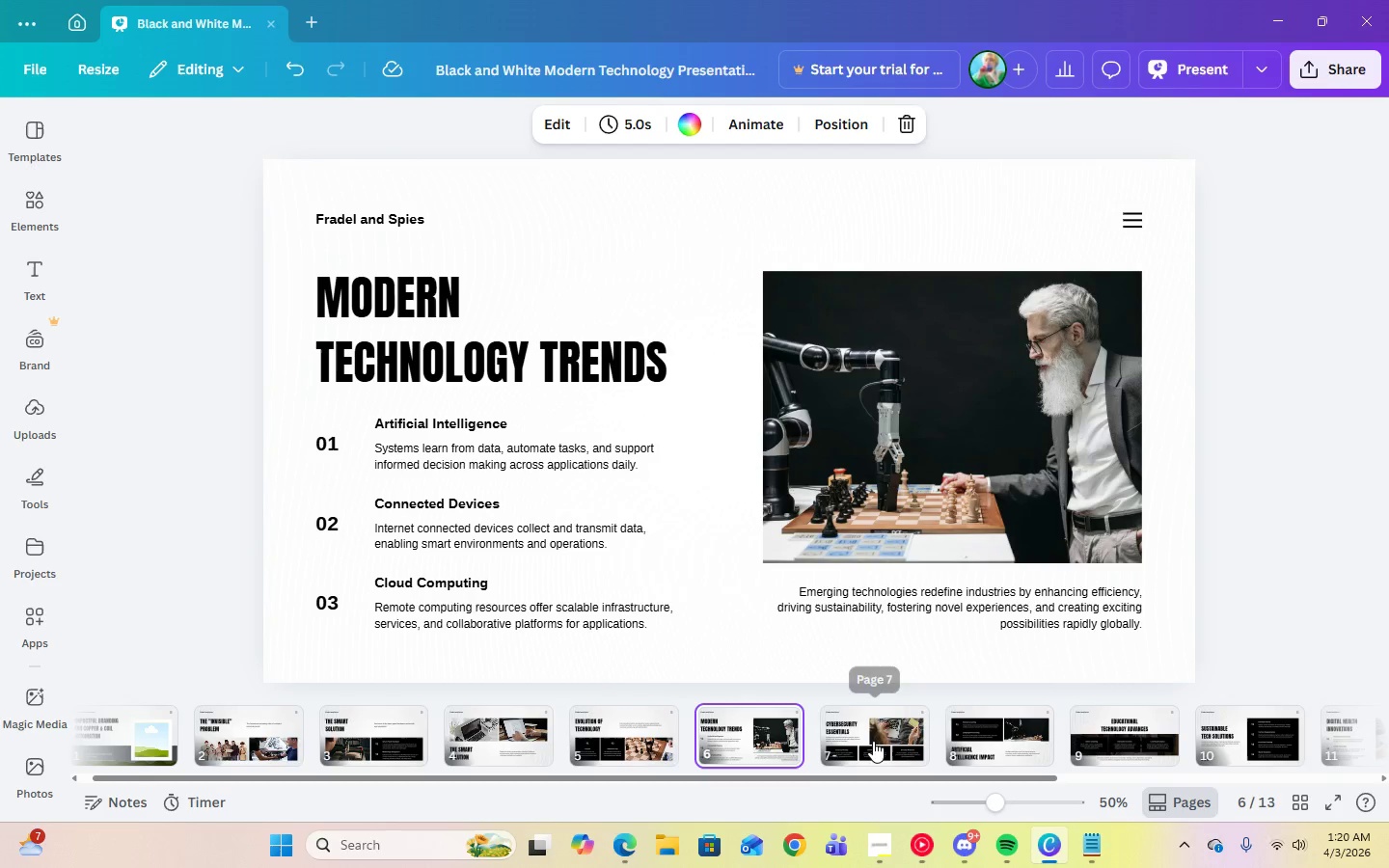 
left_click([873, 741])
 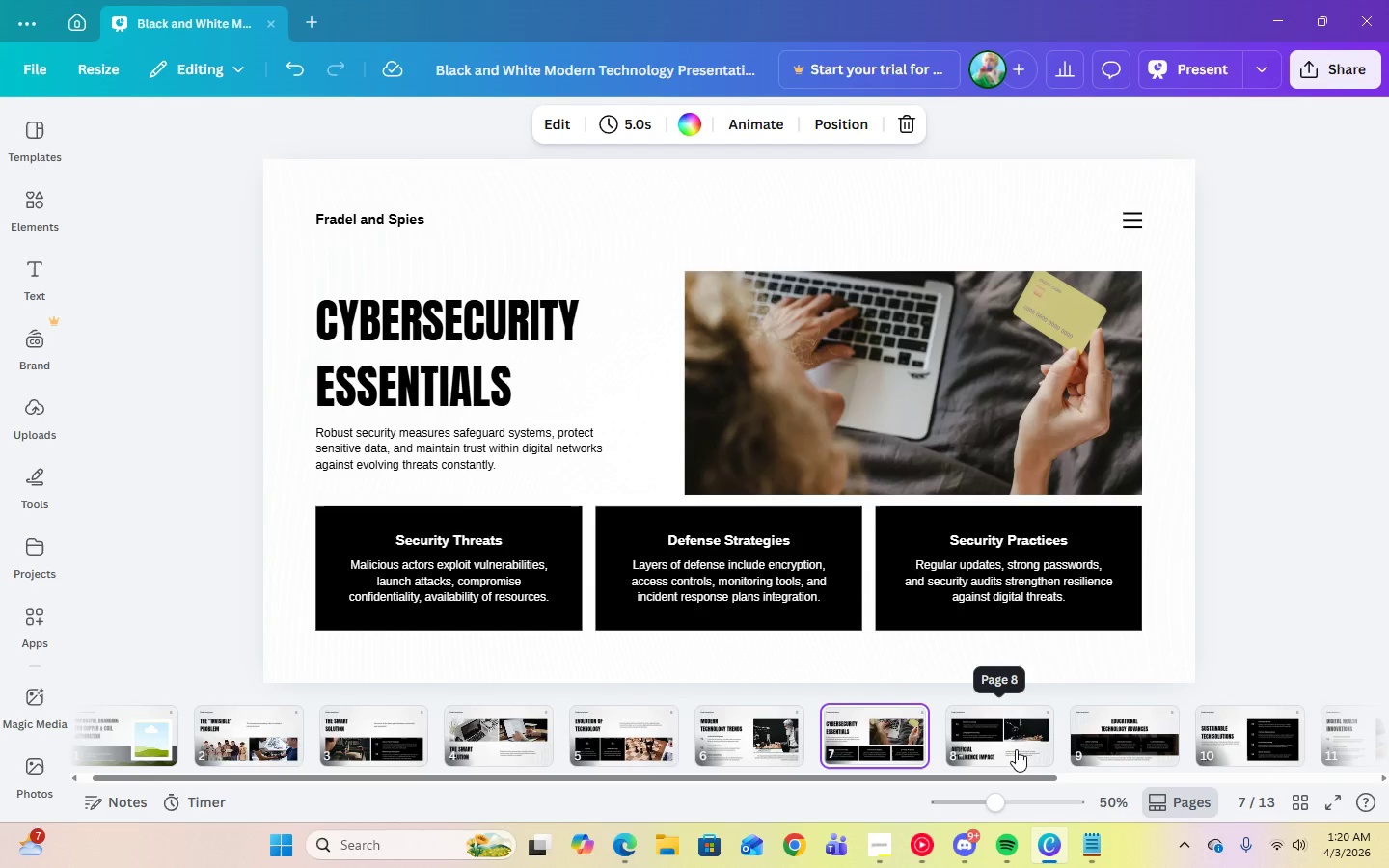 
left_click([1016, 749])
 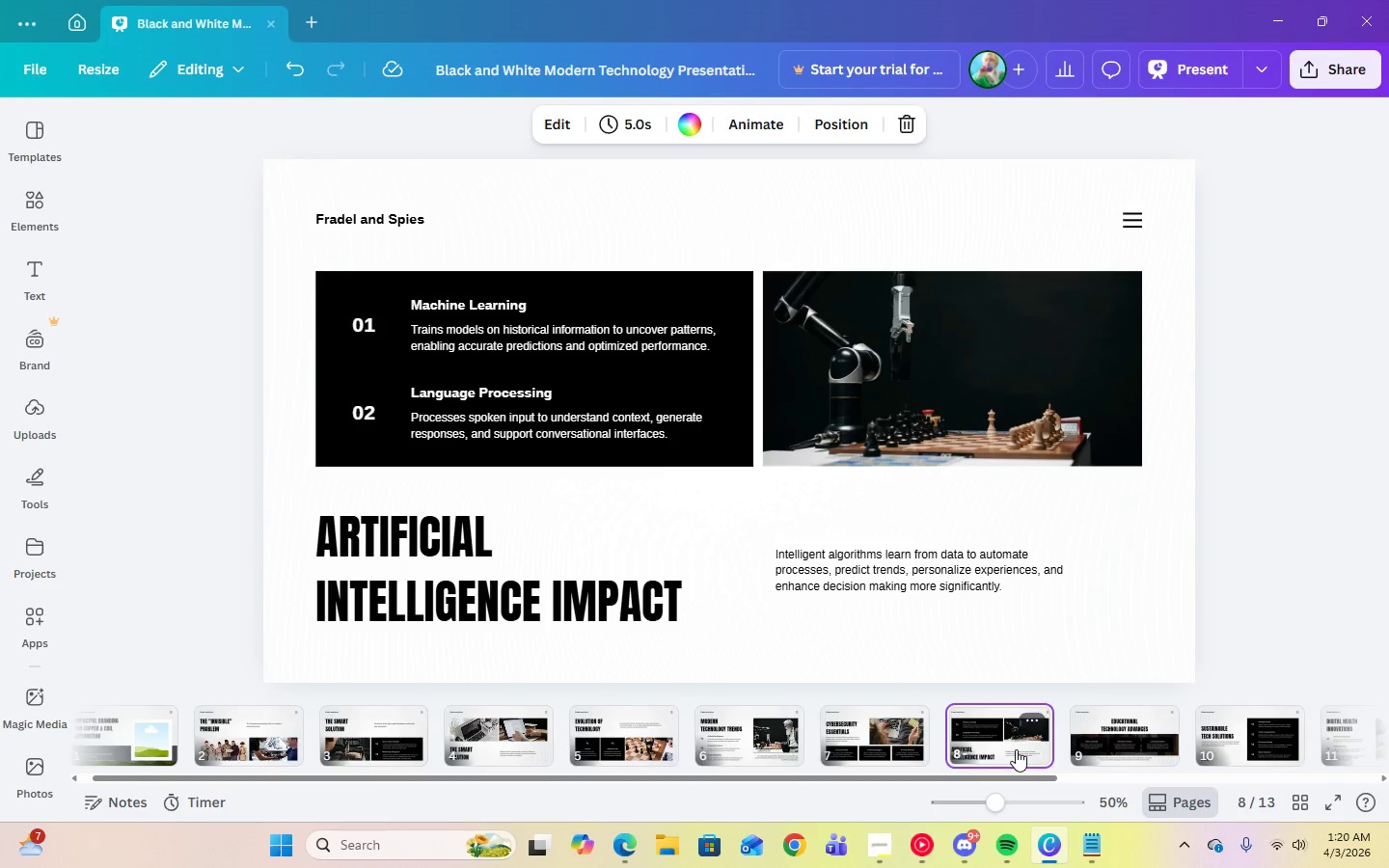 
wait(8.78)
 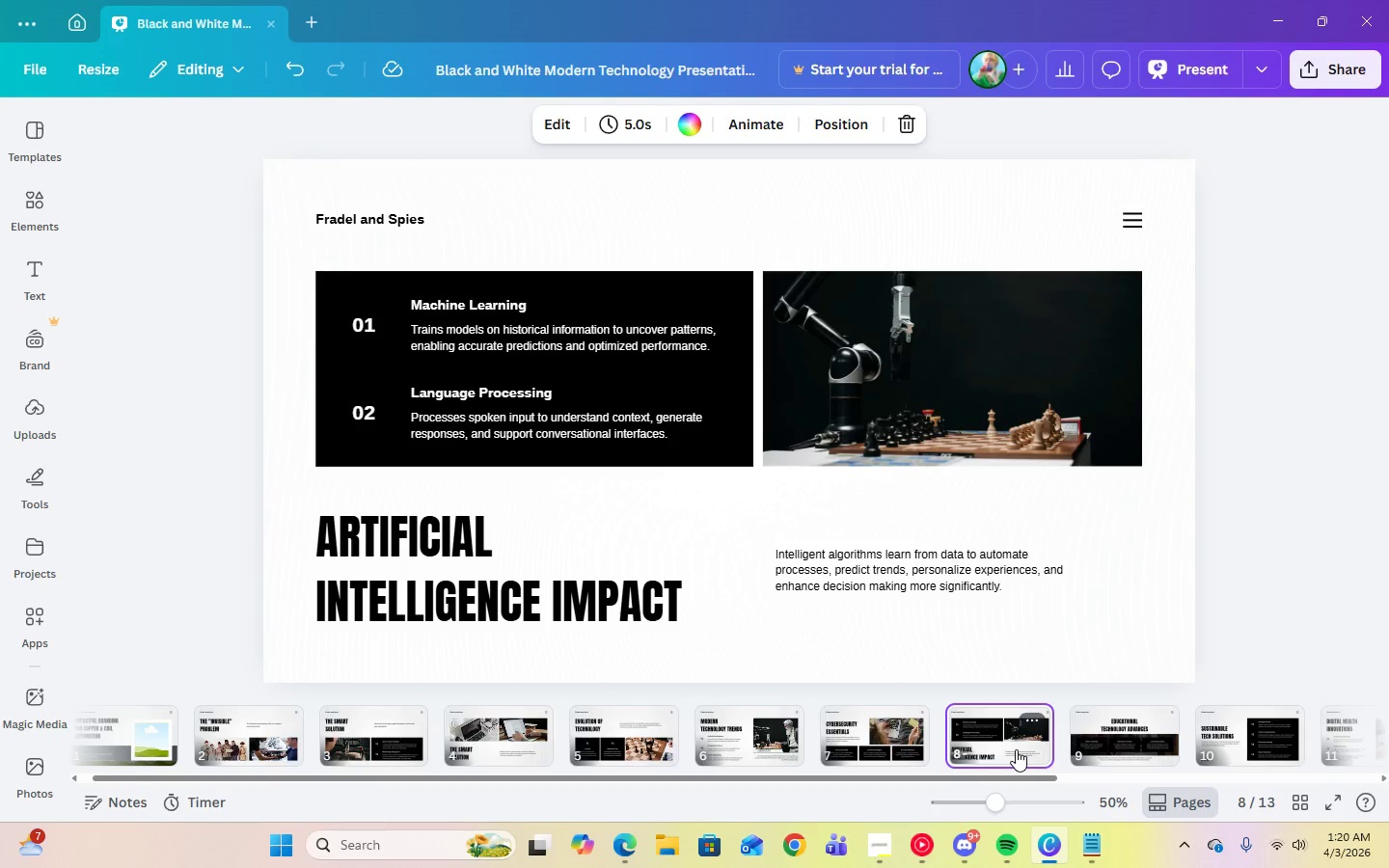 
left_click([1163, 737])
 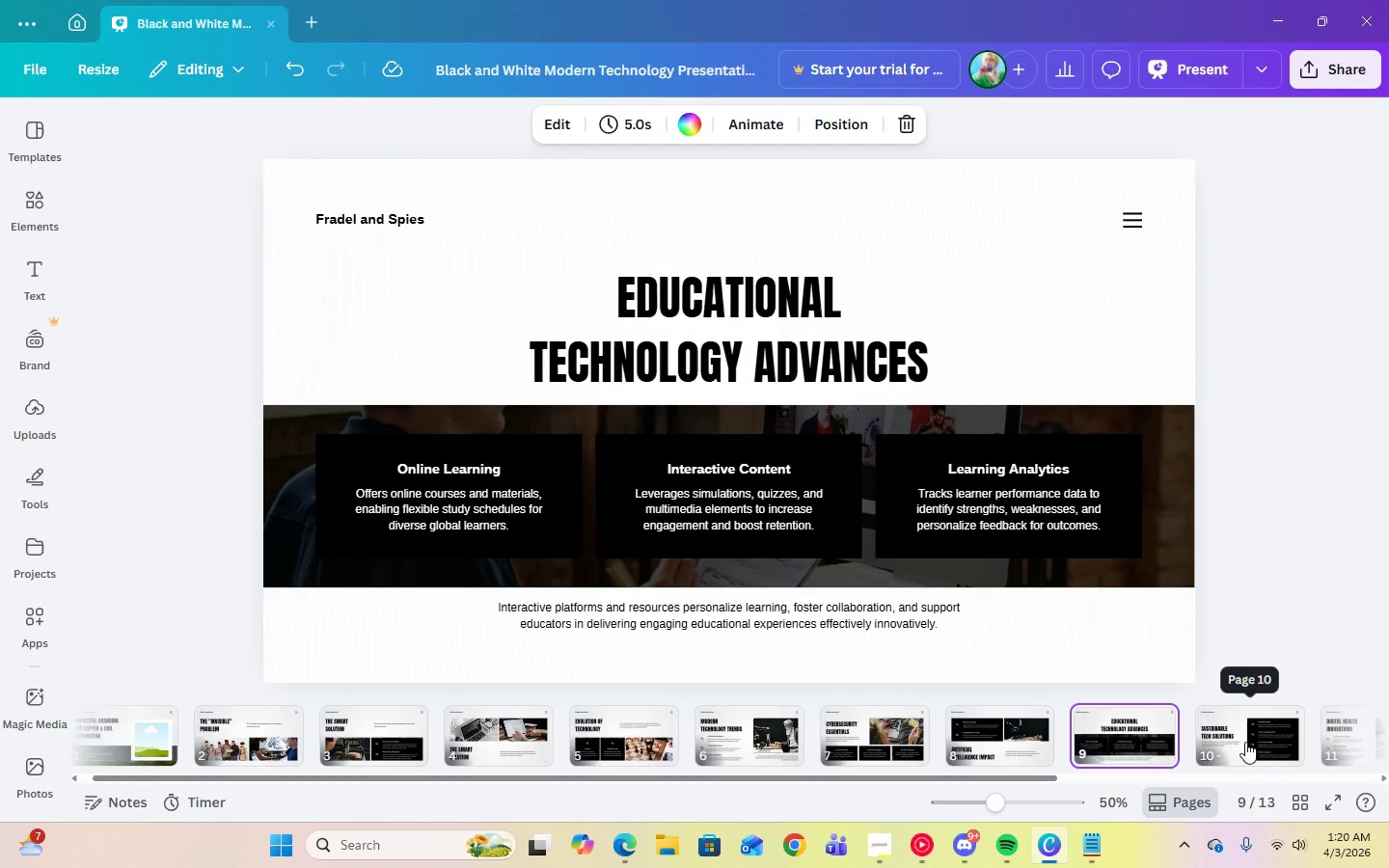 
left_click([1258, 746])
 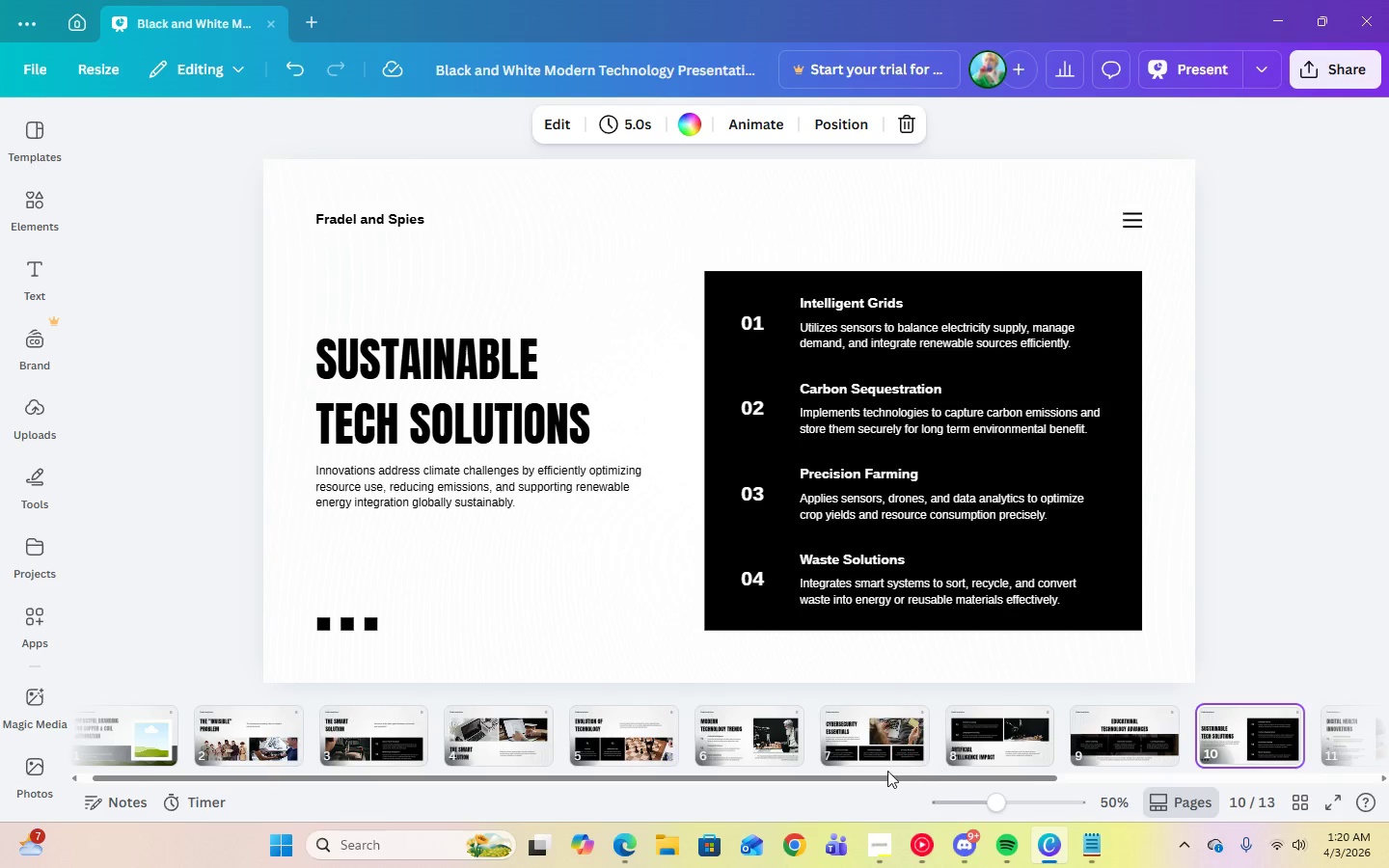 
left_click_drag(start_coordinate=[885, 779], to_coordinate=[1163, 778])
 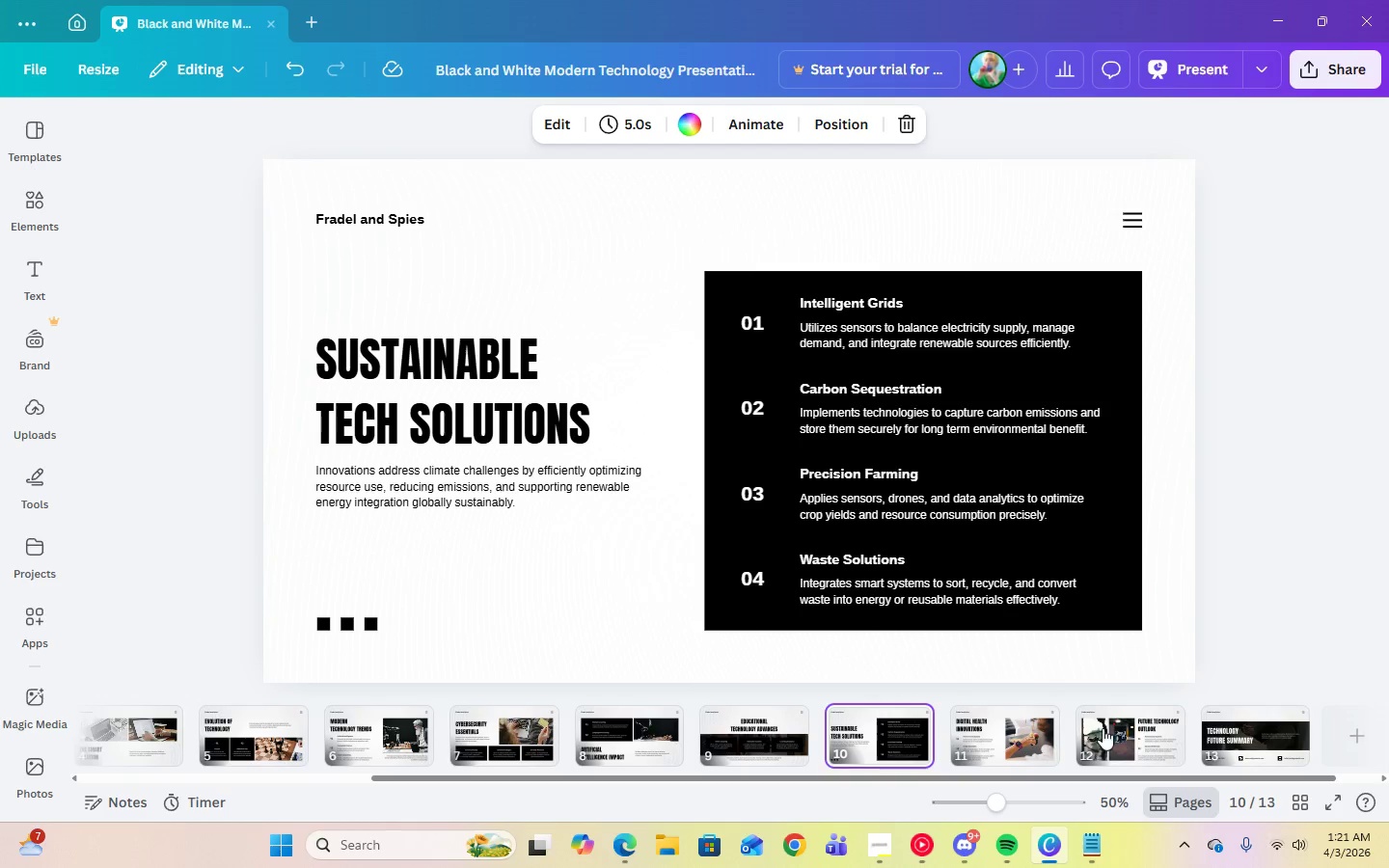 
left_click([1103, 725])
 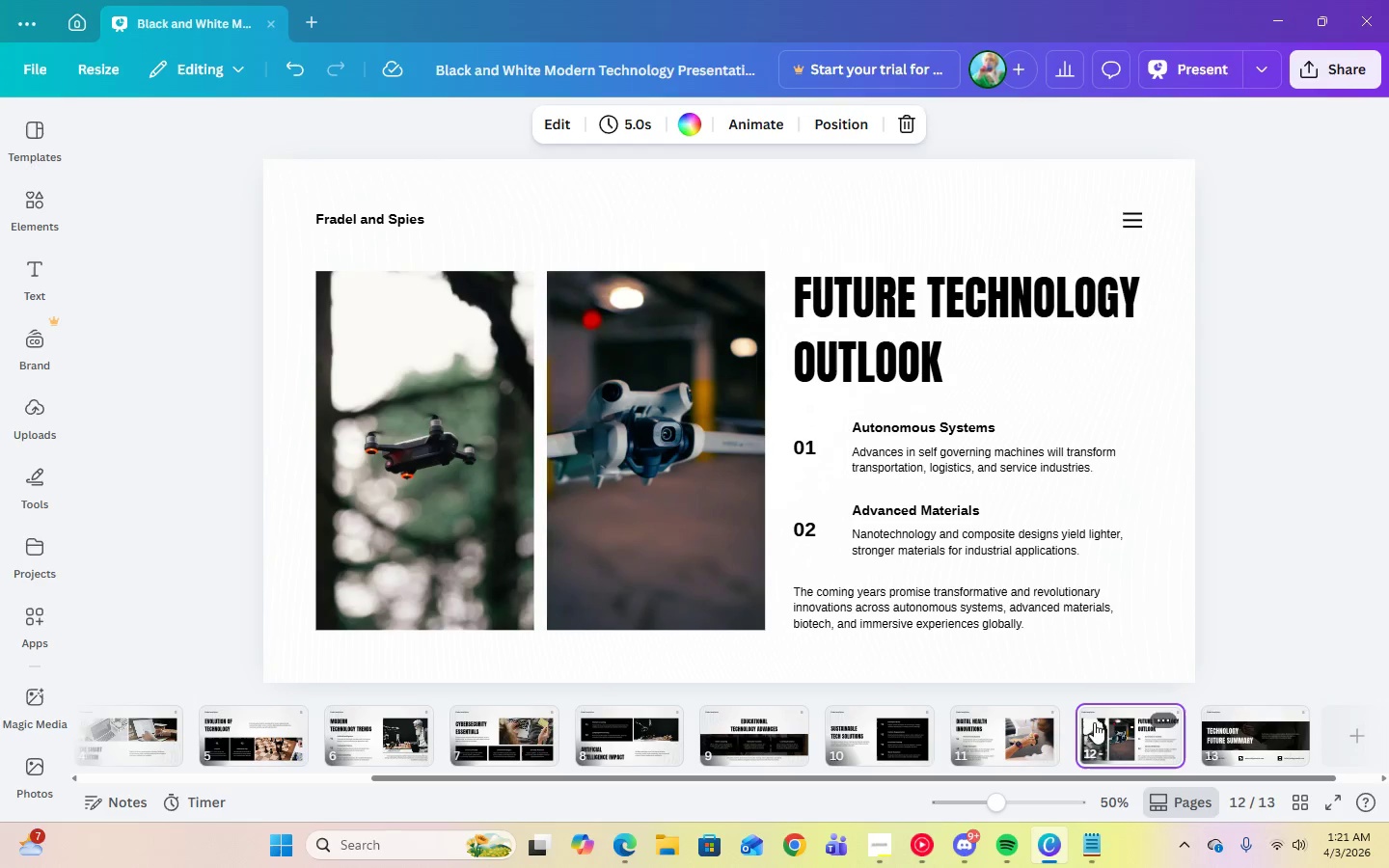 
mouse_move([1097, 719])
 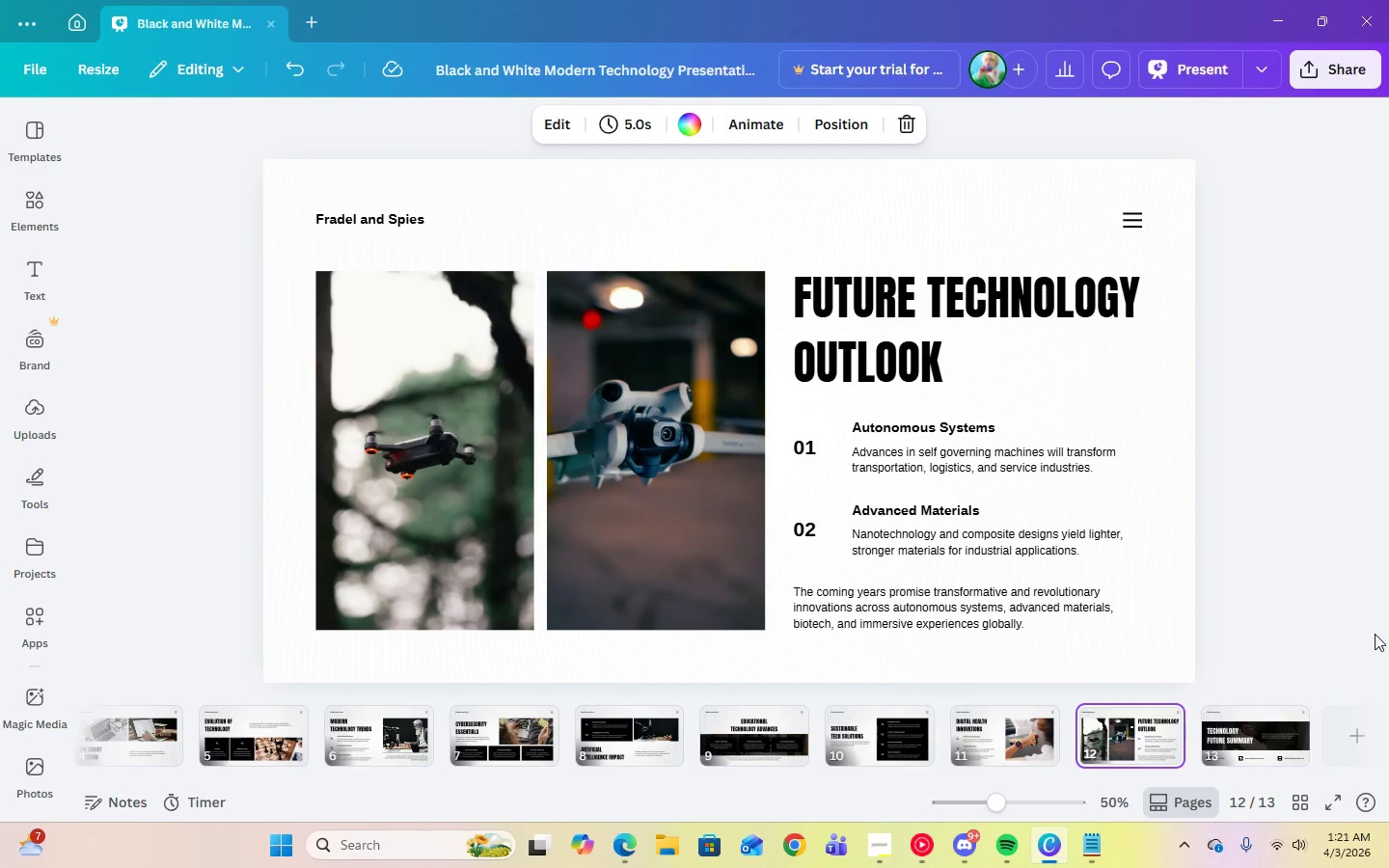 
wait(8.68)
 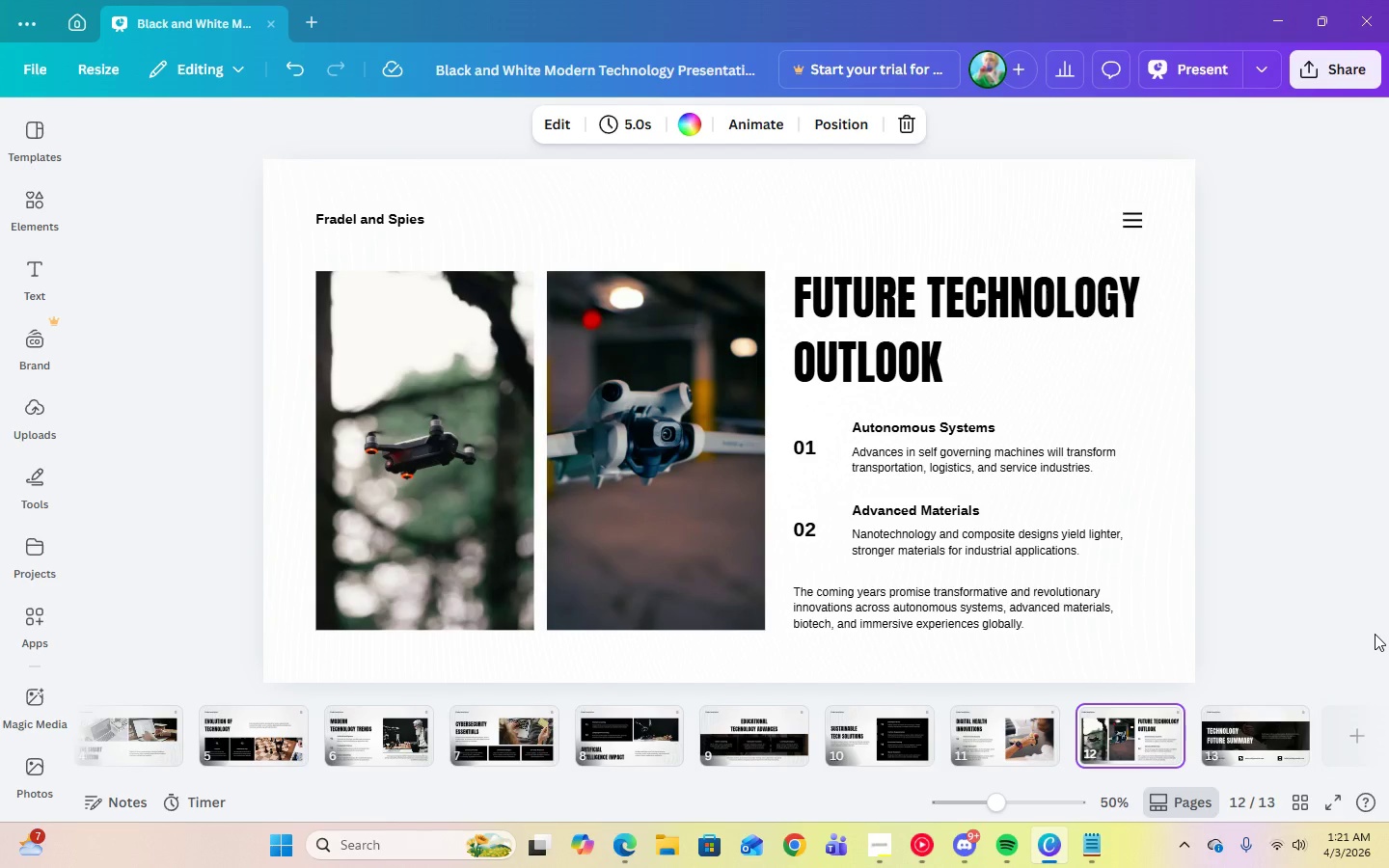 
left_click([1013, 739])
 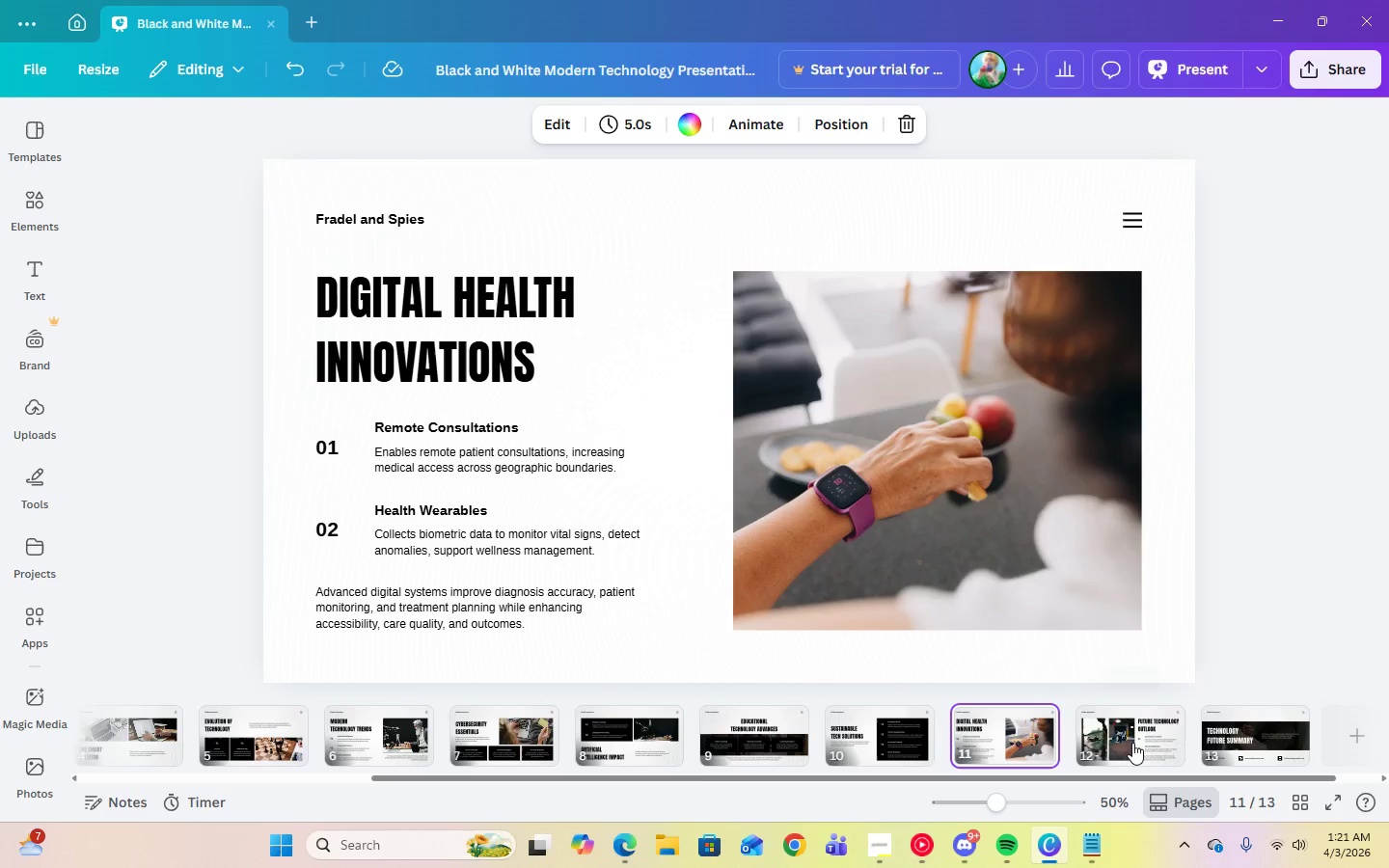 
left_click([1132, 743])
 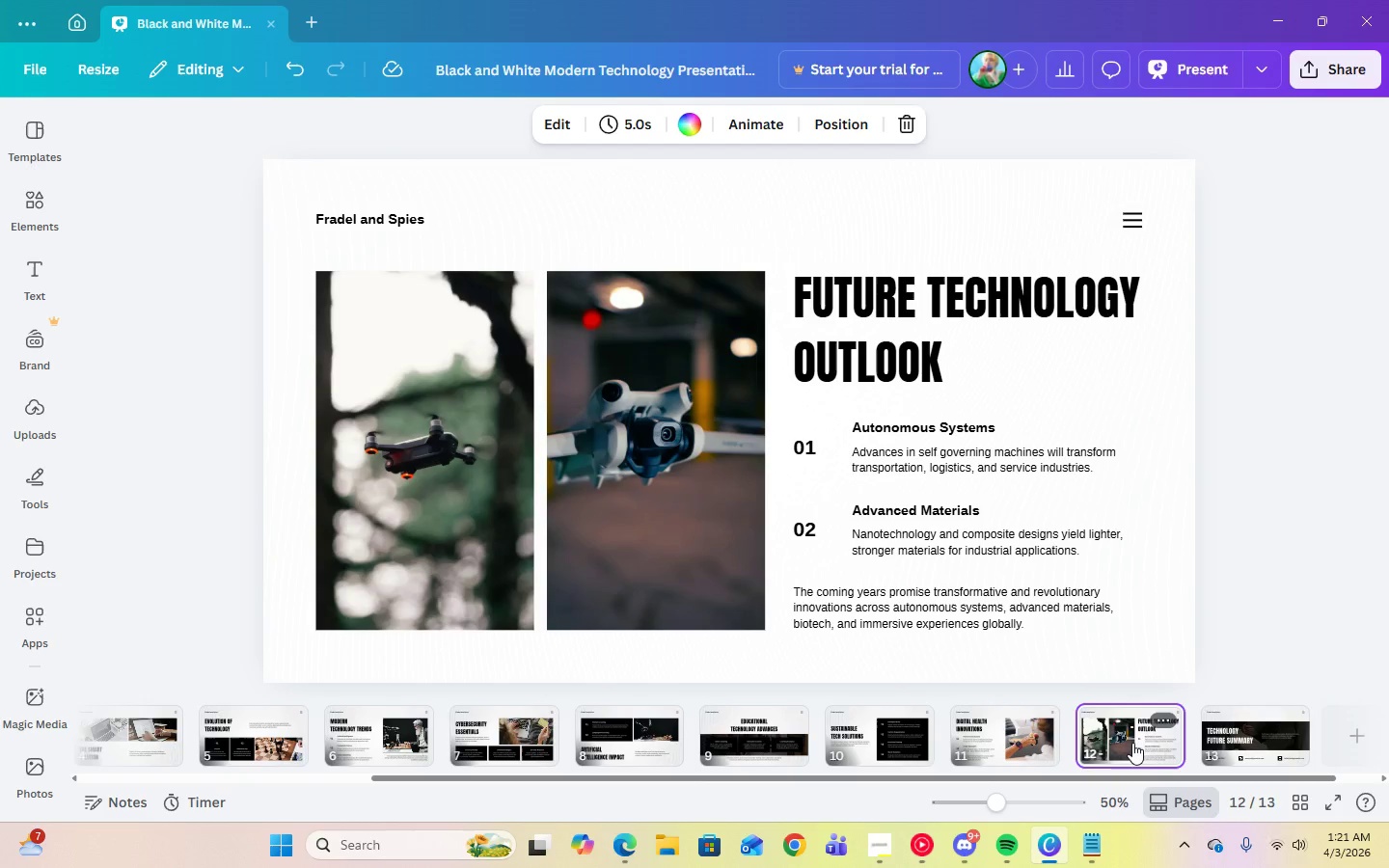 
left_click_drag(start_coordinate=[1135, 743], to_coordinate=[482, 721])
 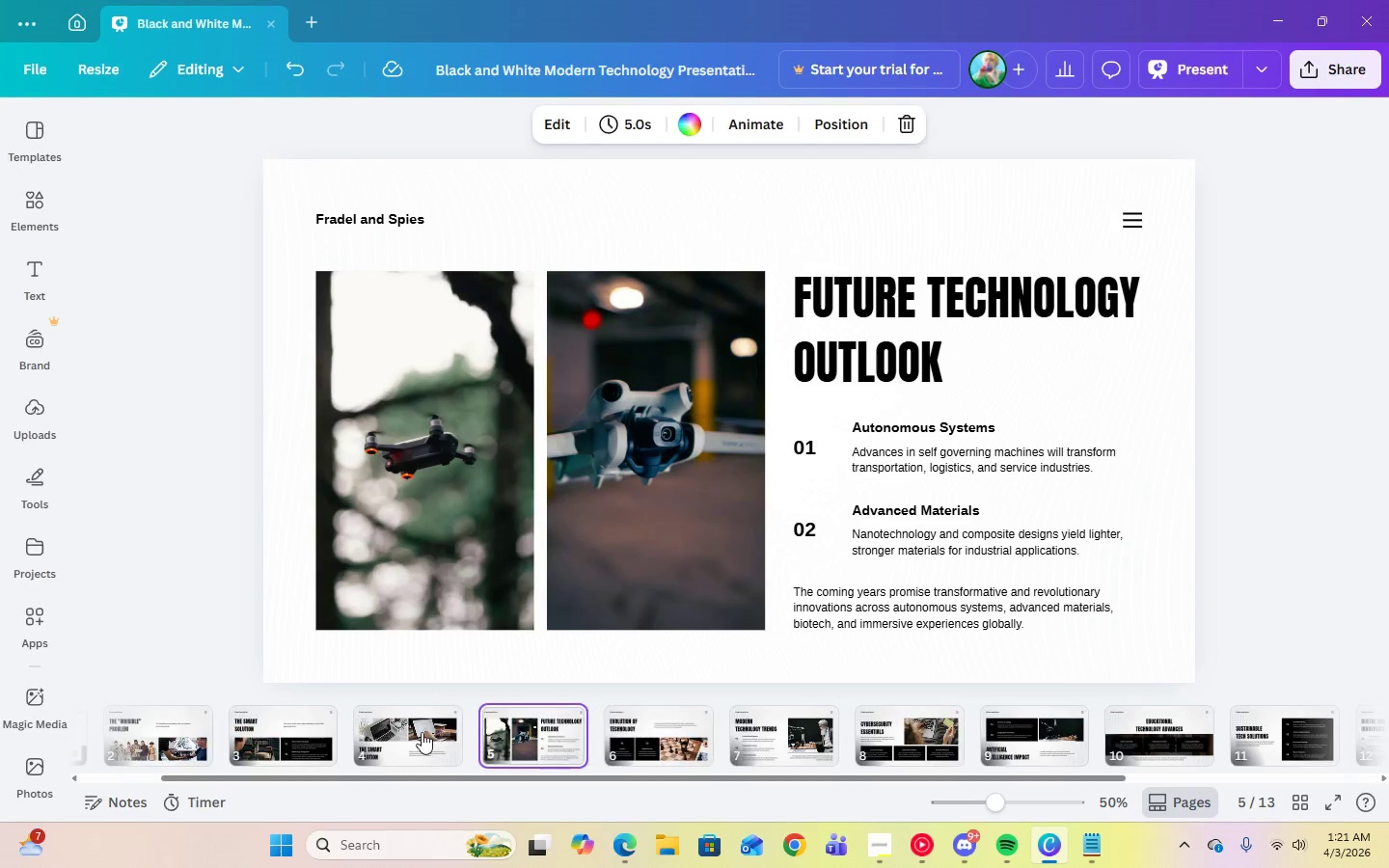 
left_click([415, 734])
 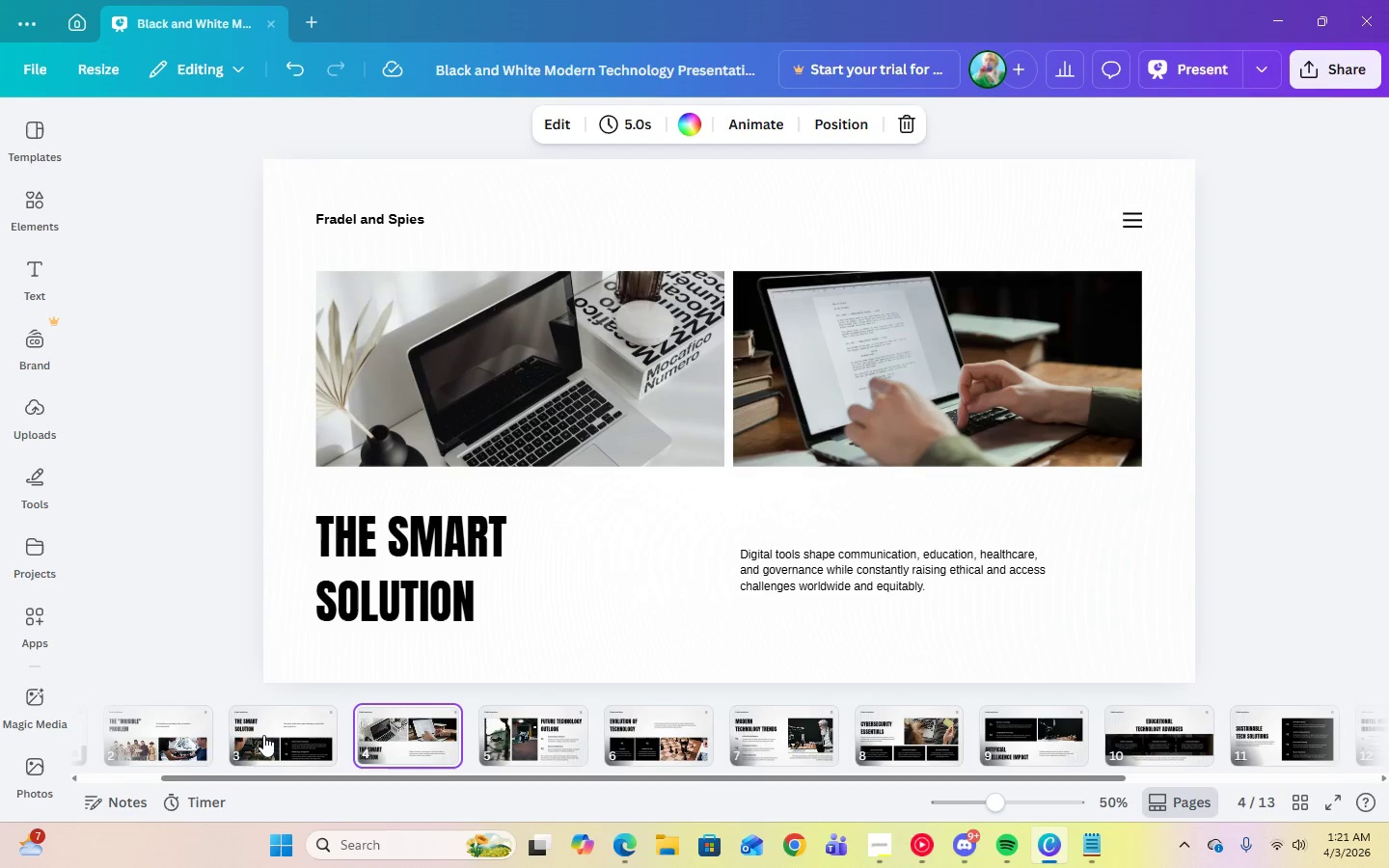 
left_click([263, 735])
 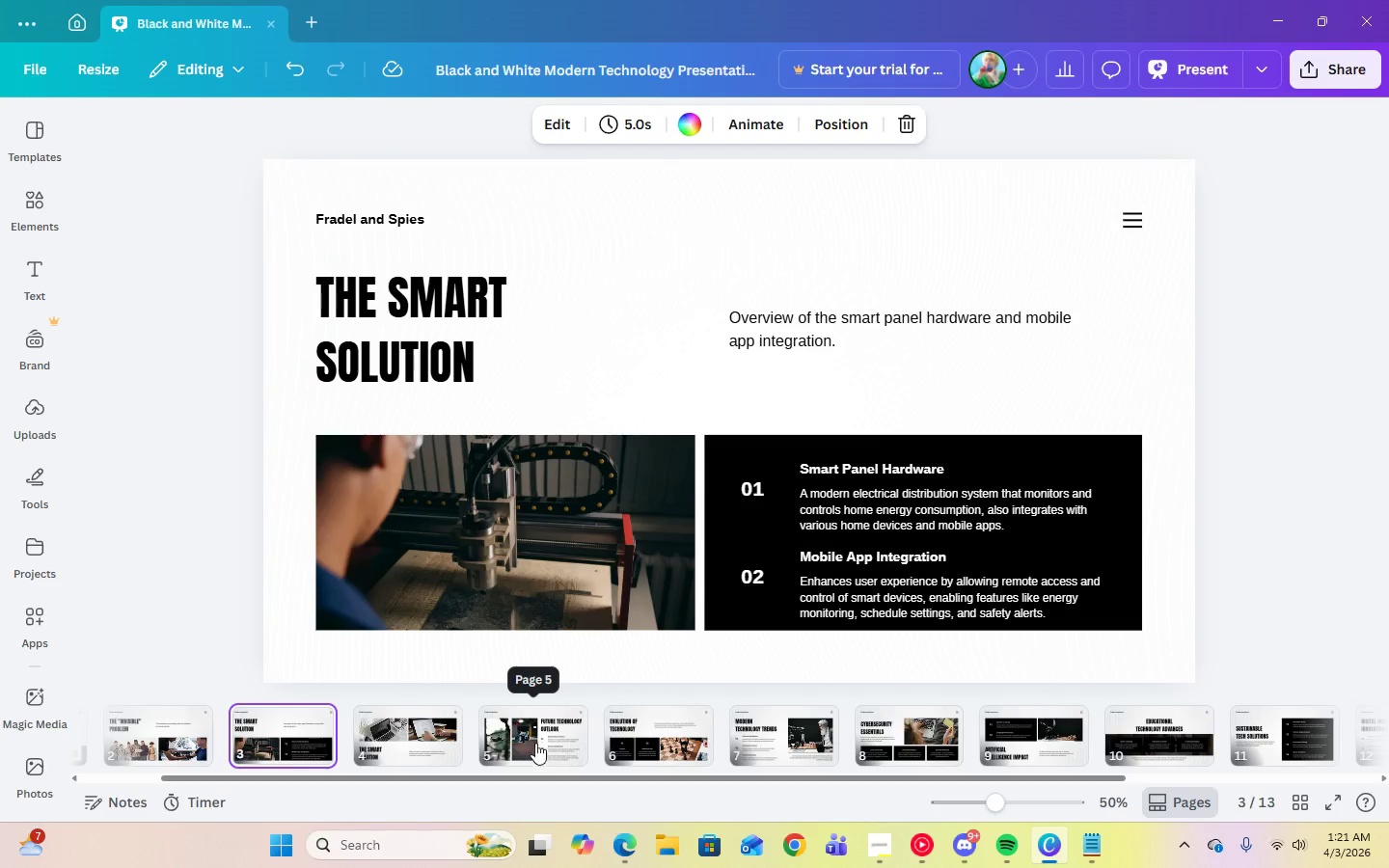 
left_click_drag(start_coordinate=[422, 742], to_coordinate=[596, 735])
 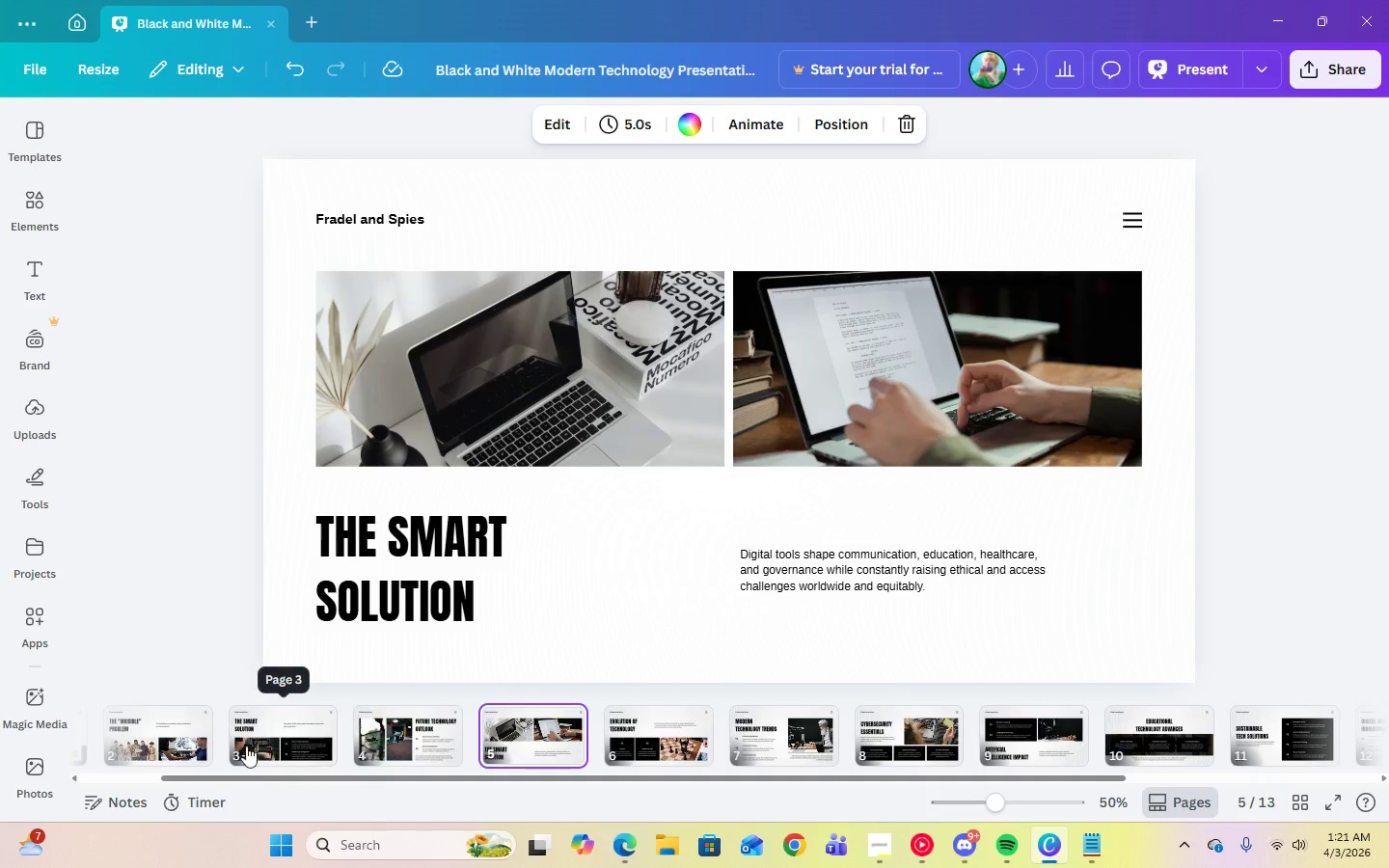 
left_click([246, 745])
 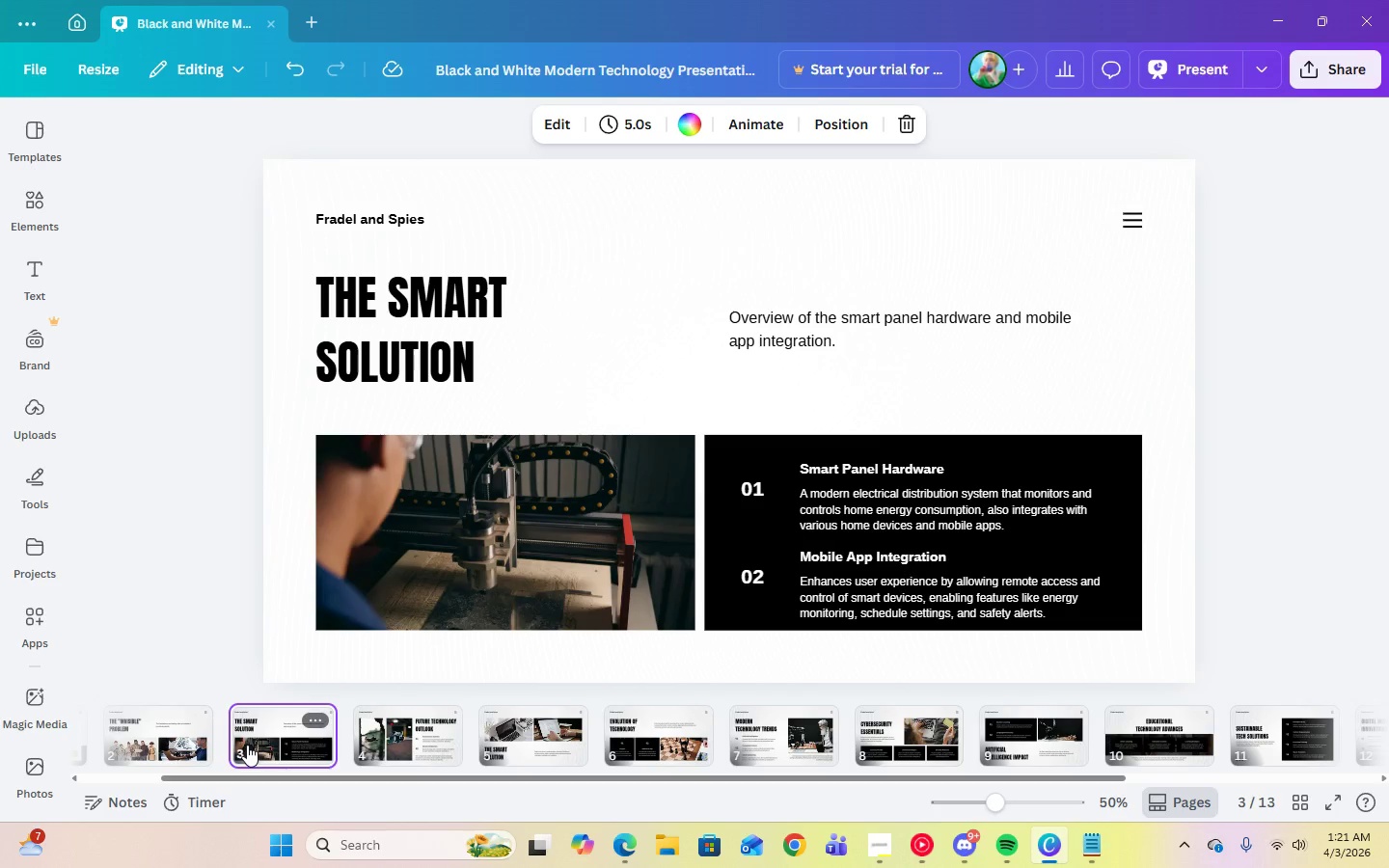 
key(ArrowLeft)
 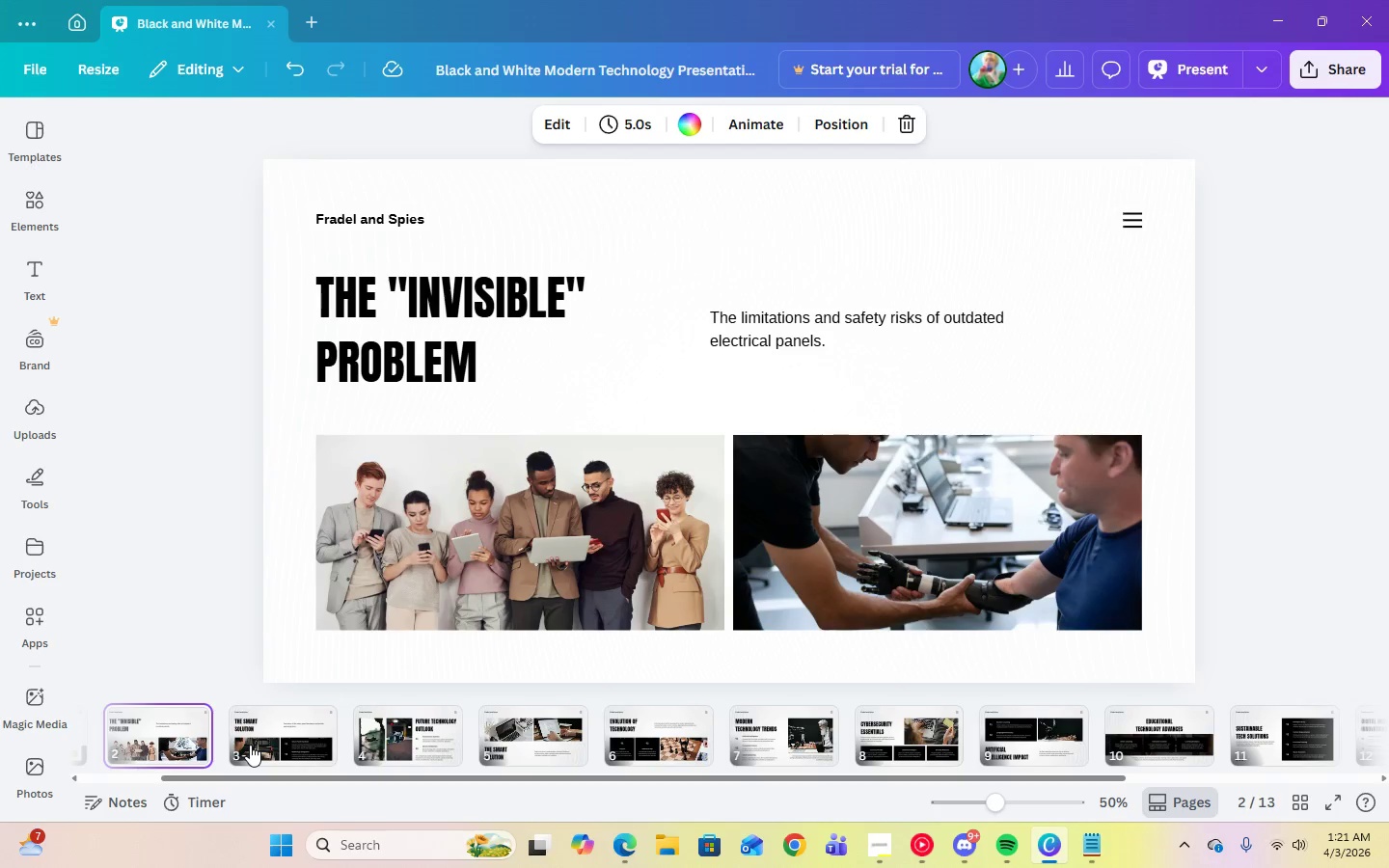 
key(ArrowLeft)
 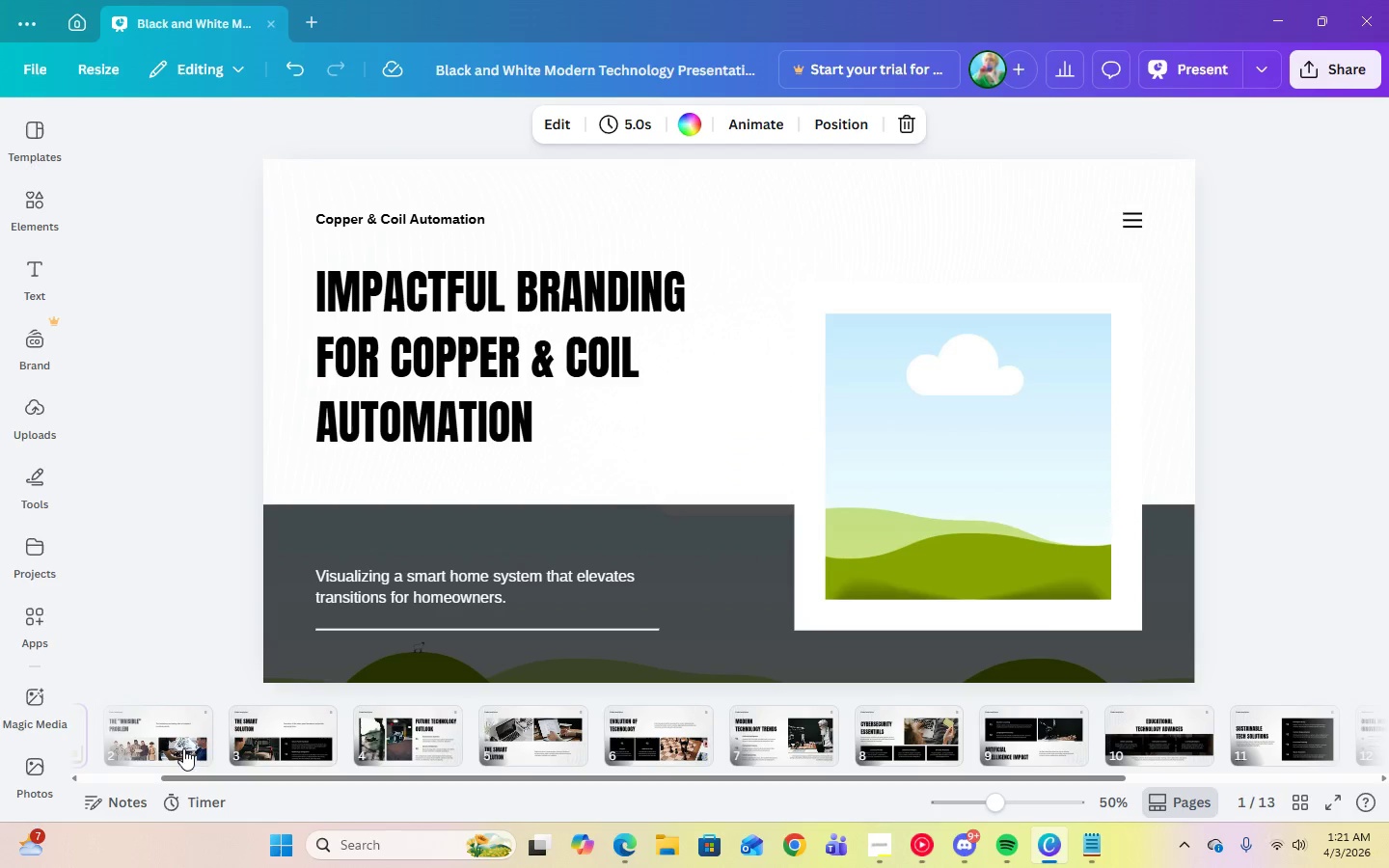 
left_click([147, 748])
 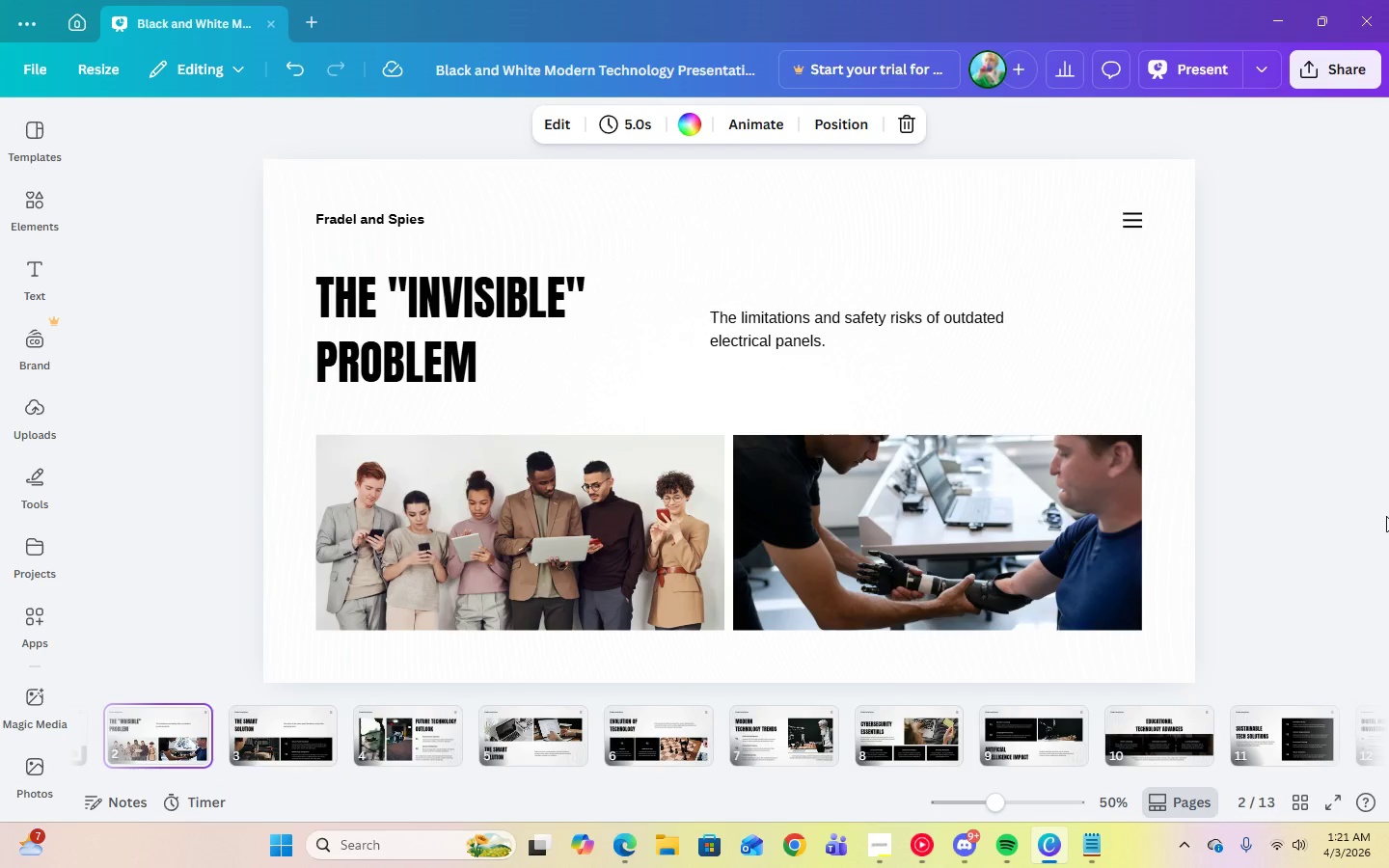 
key(ArrowRight)
 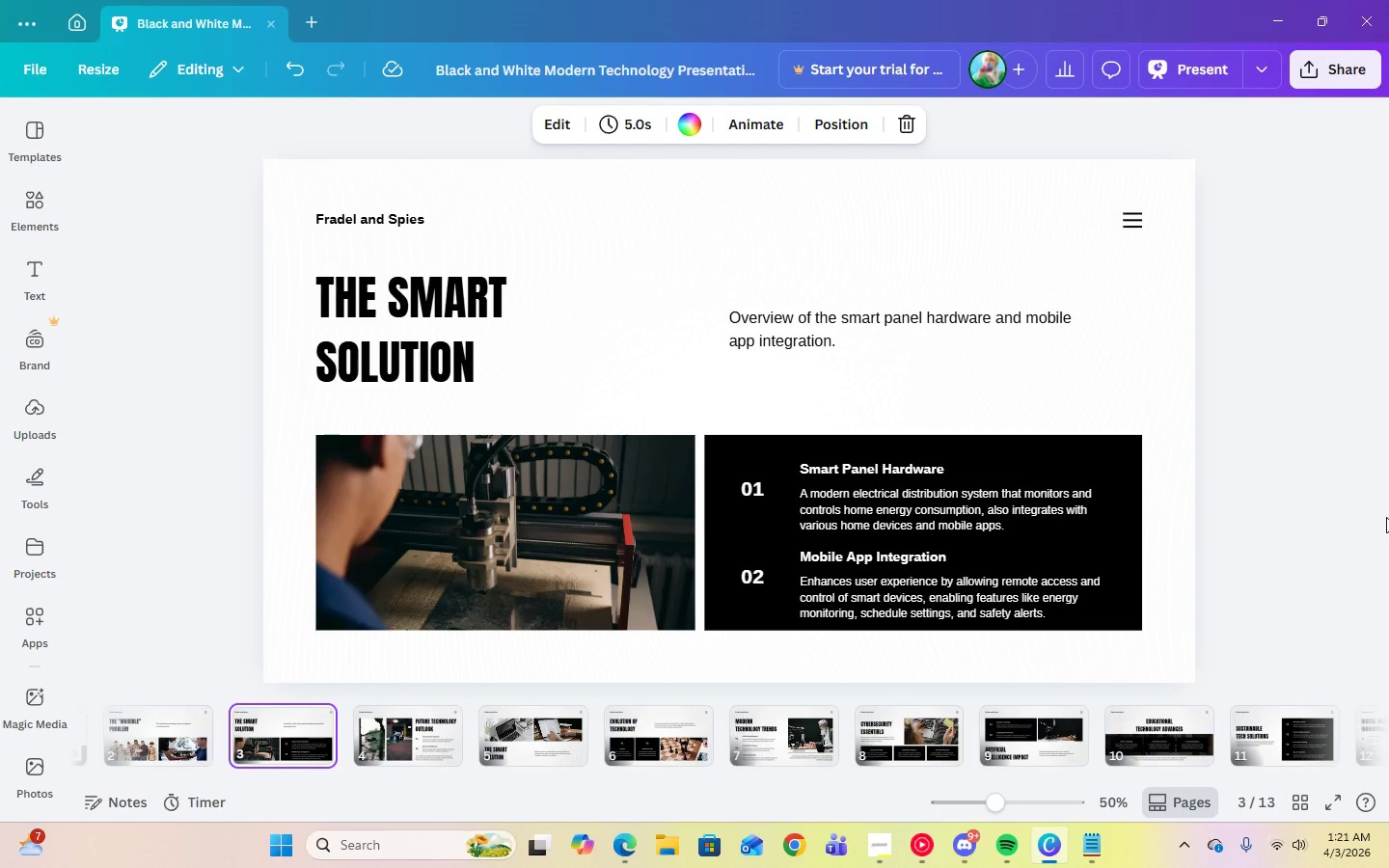 
key(ArrowRight)
 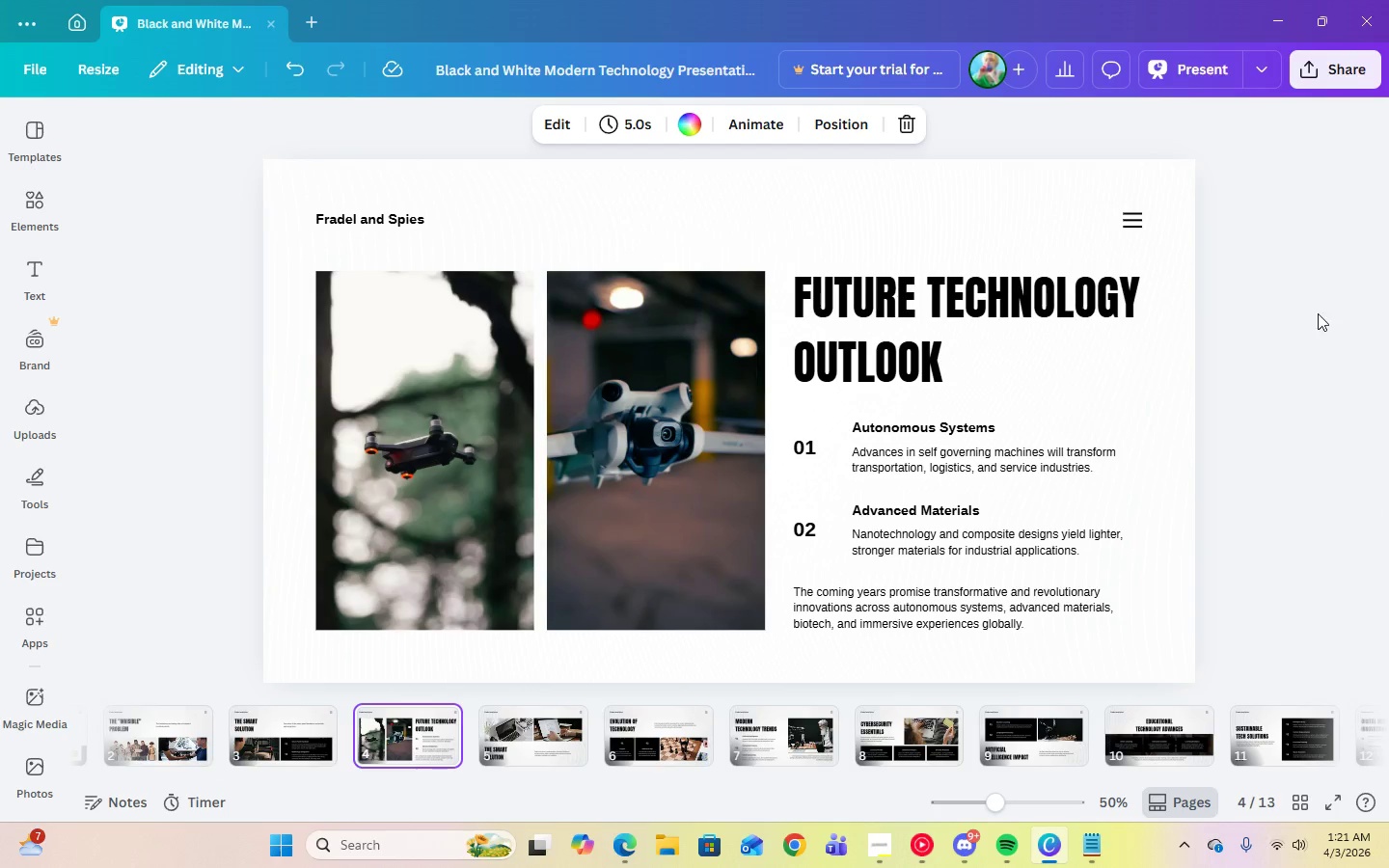 
left_click([910, 370])
 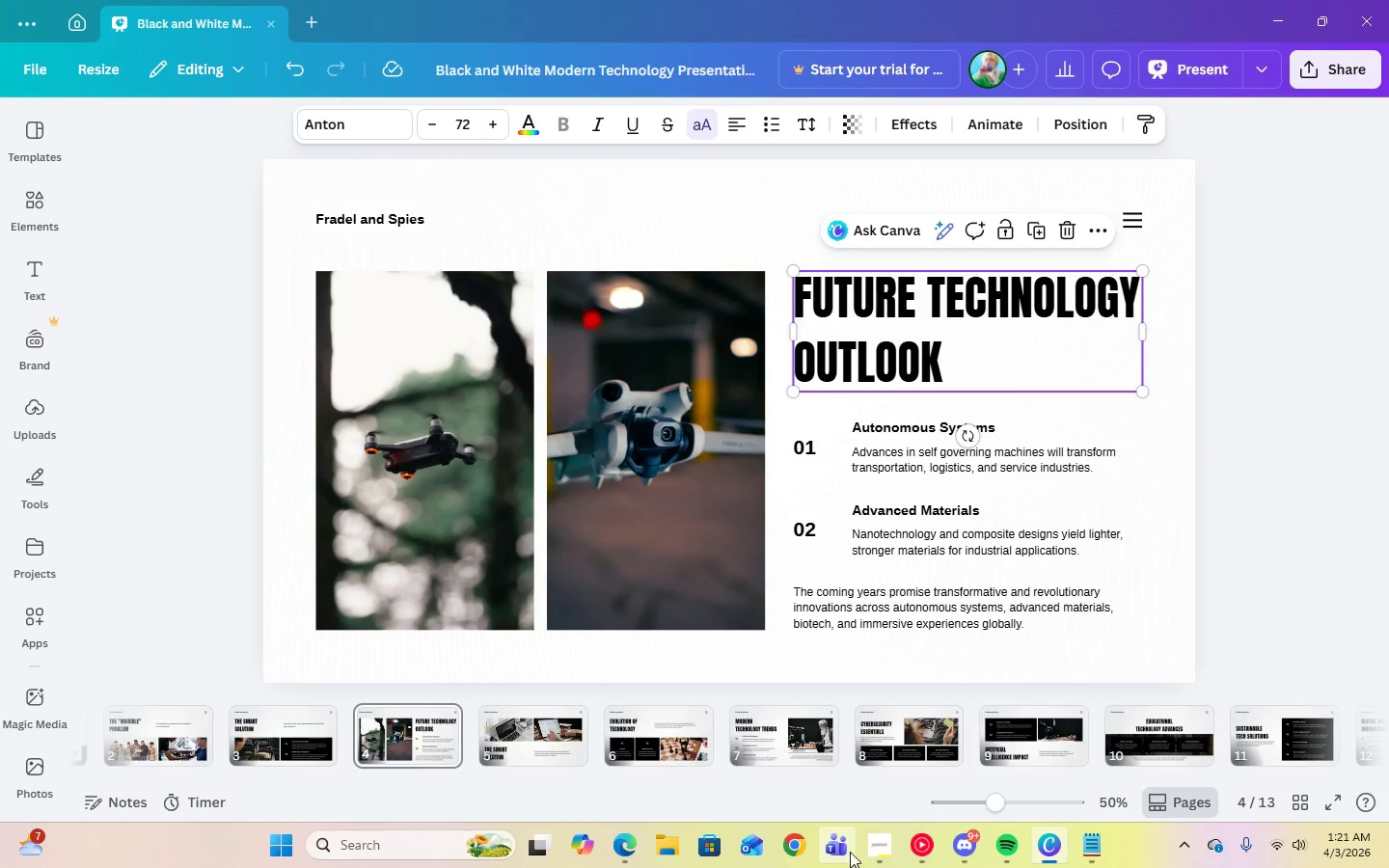 
left_click([878, 852])